 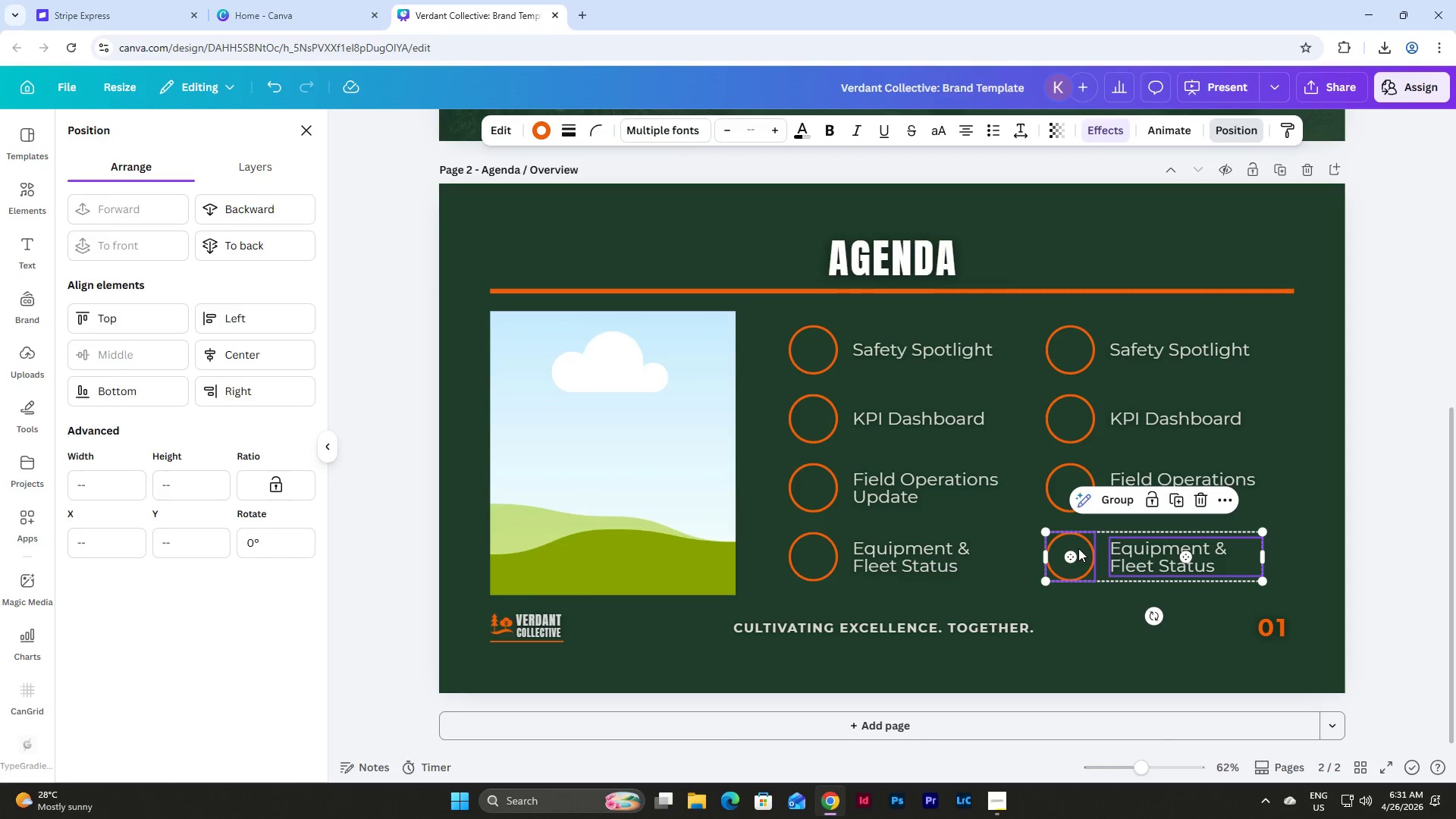 
key(Backspace)
 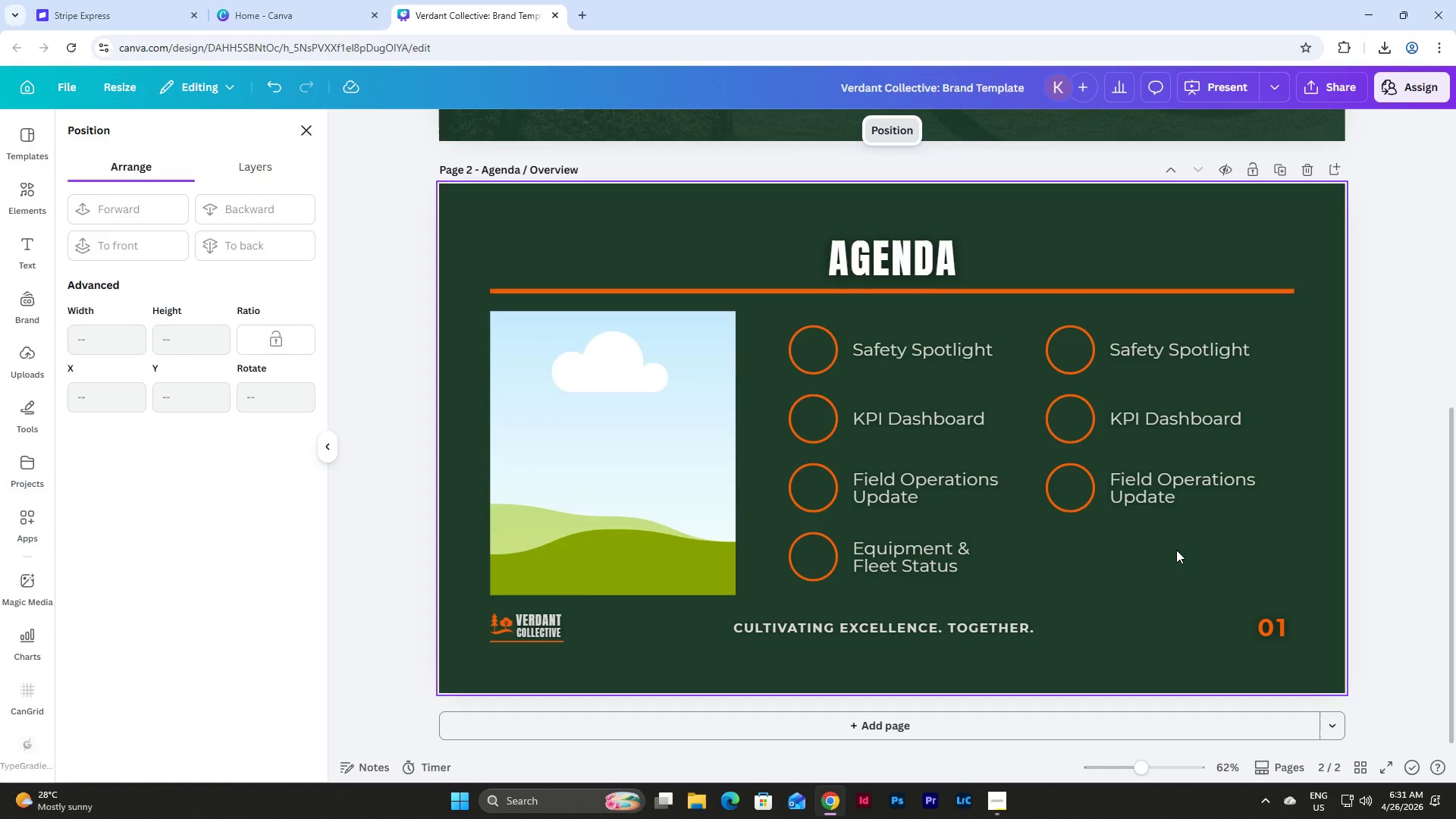 
left_click_drag(start_coordinate=[1262, 548], to_coordinate=[1062, 342])
 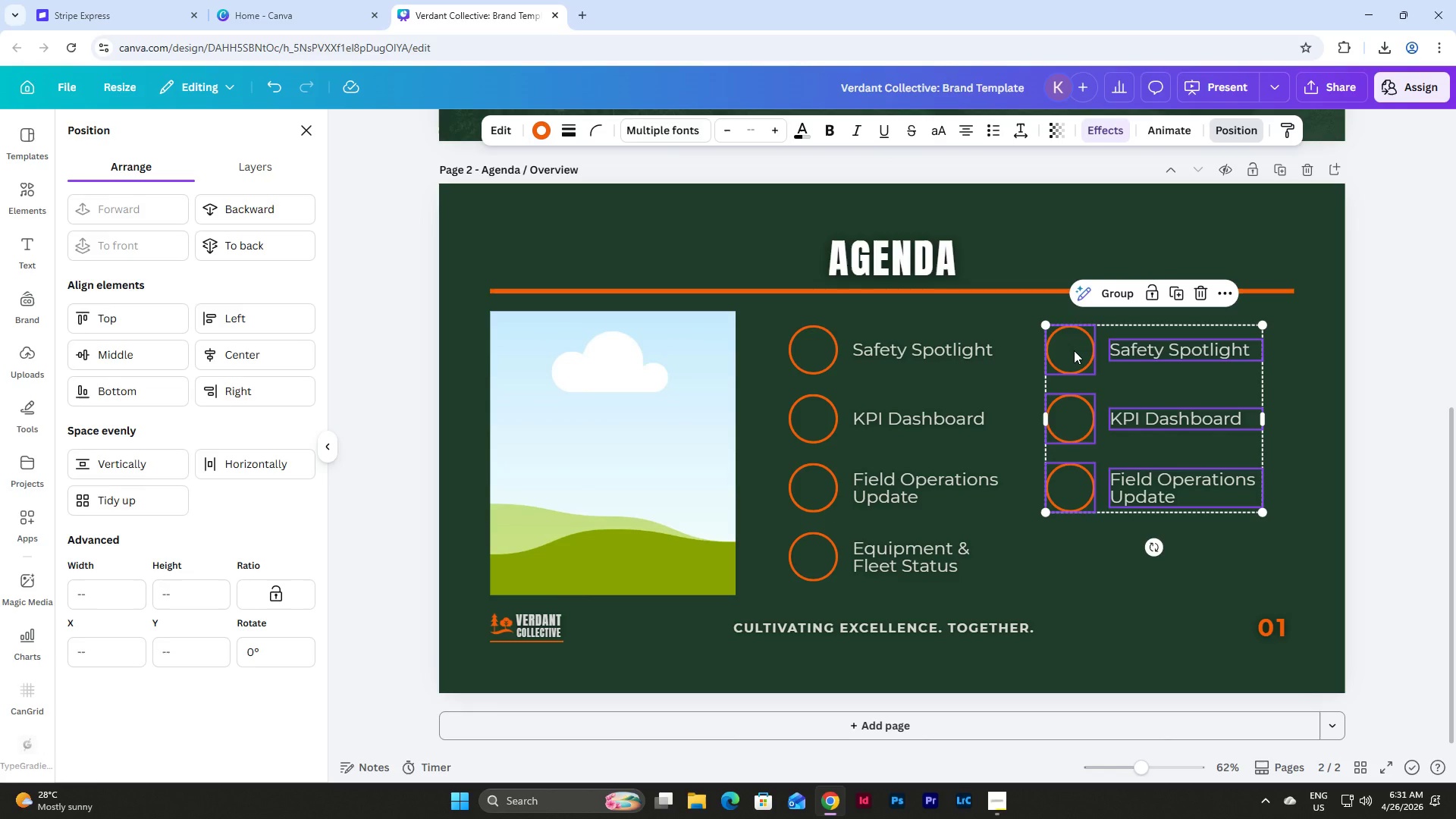 
left_click_drag(start_coordinate=[1074, 350], to_coordinate=[1074, 384])
 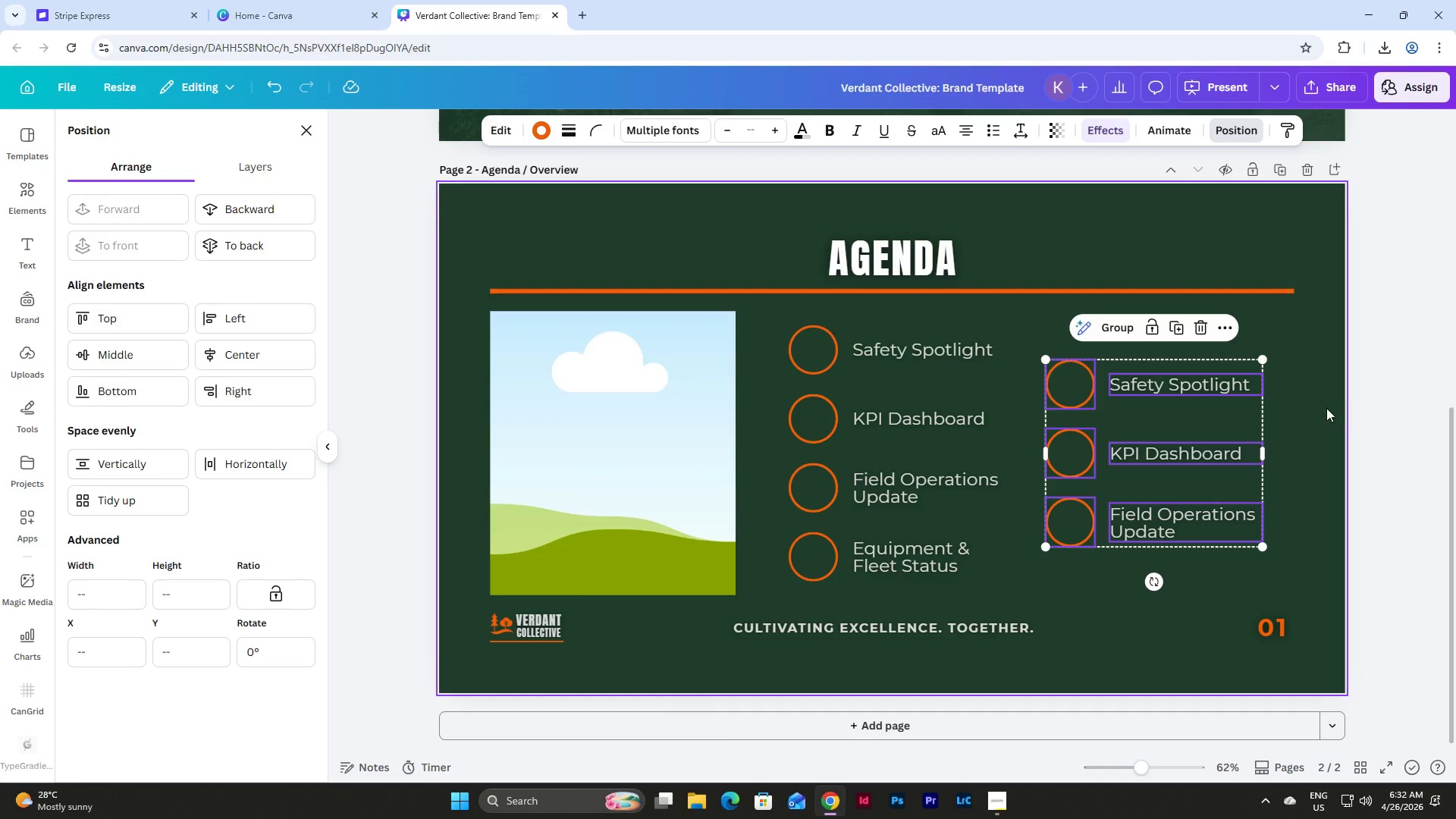 
left_click([1304, 406])
 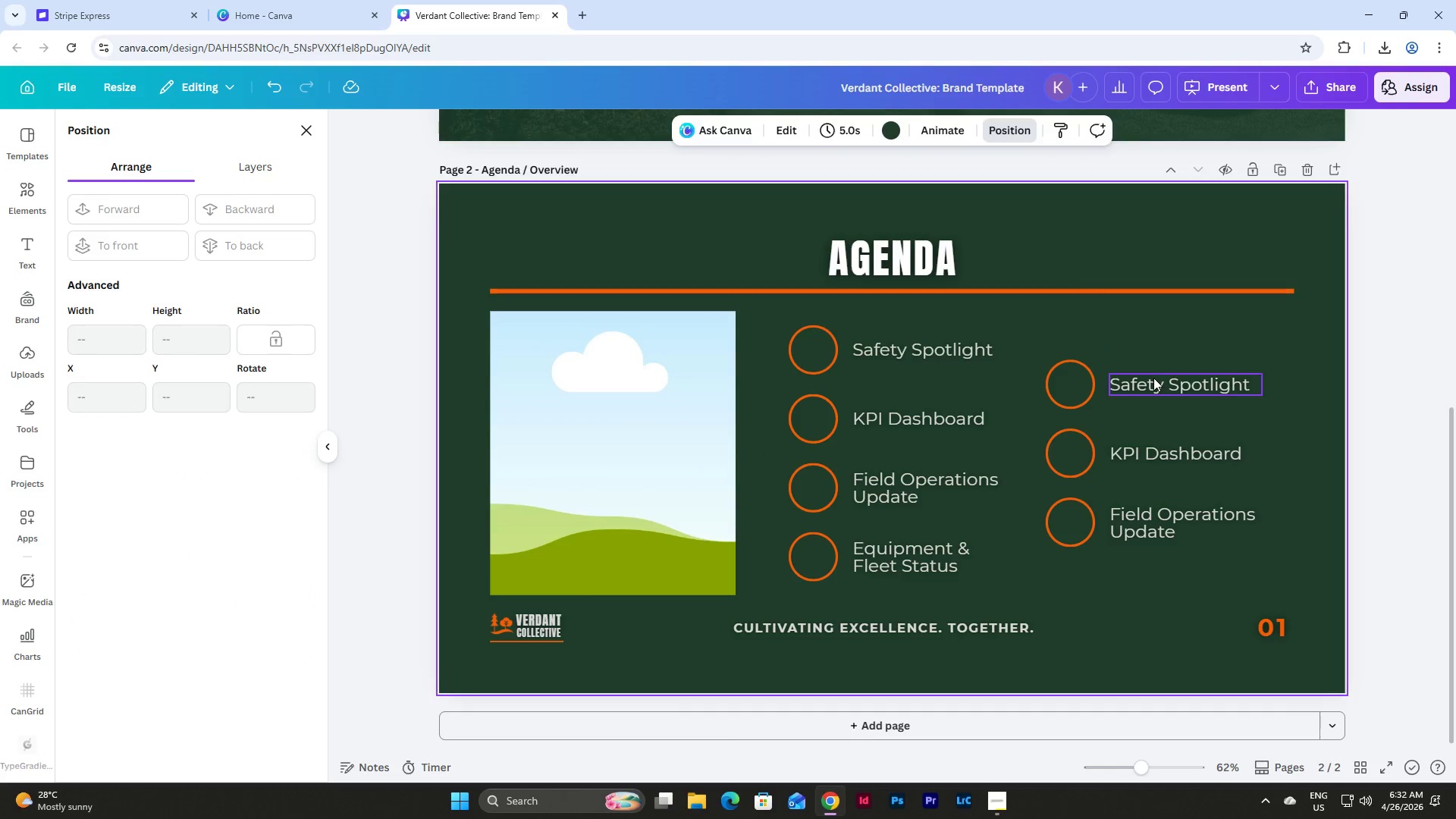 
double_click([1153, 378])
 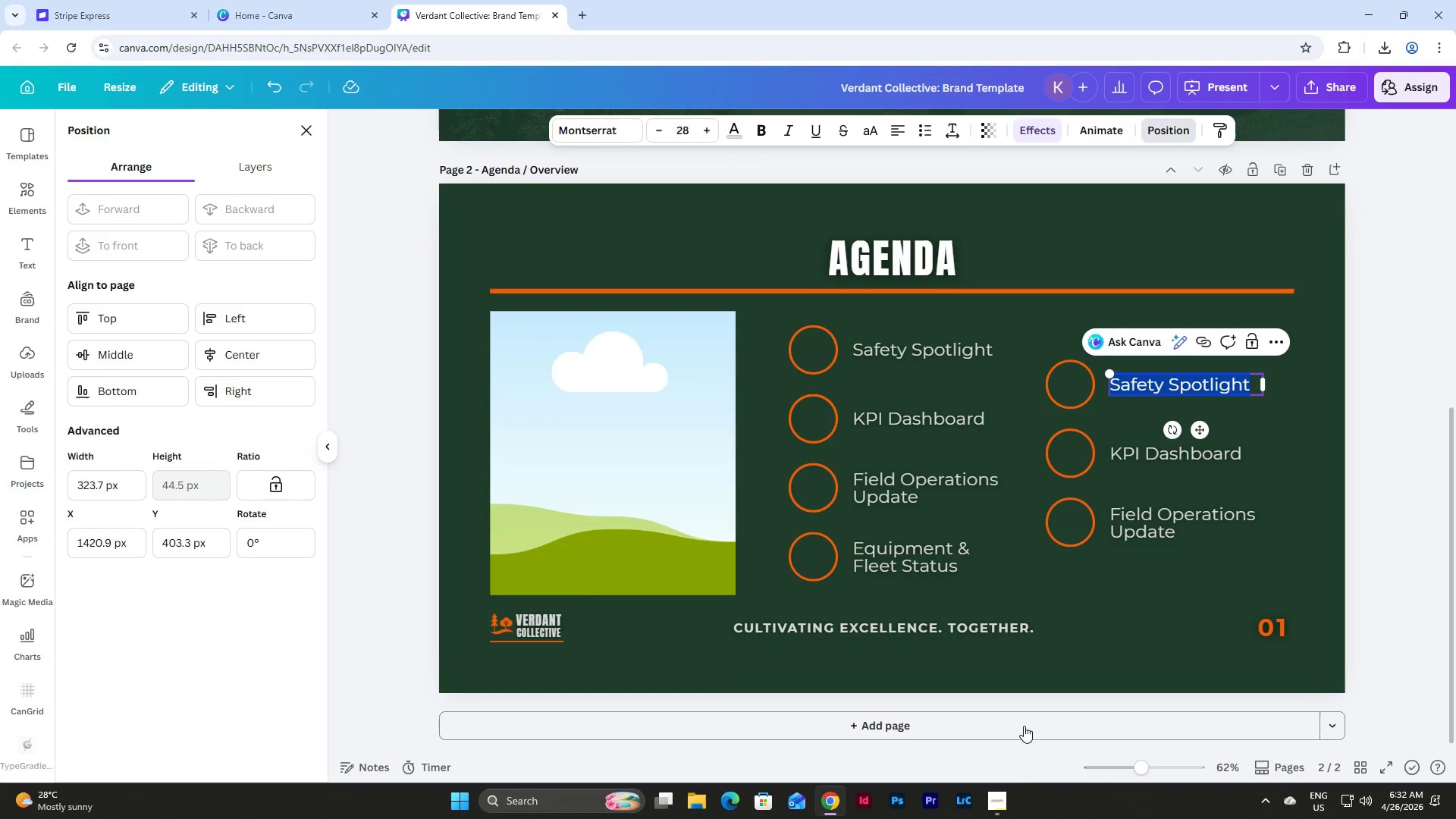 
left_click([1002, 796])